 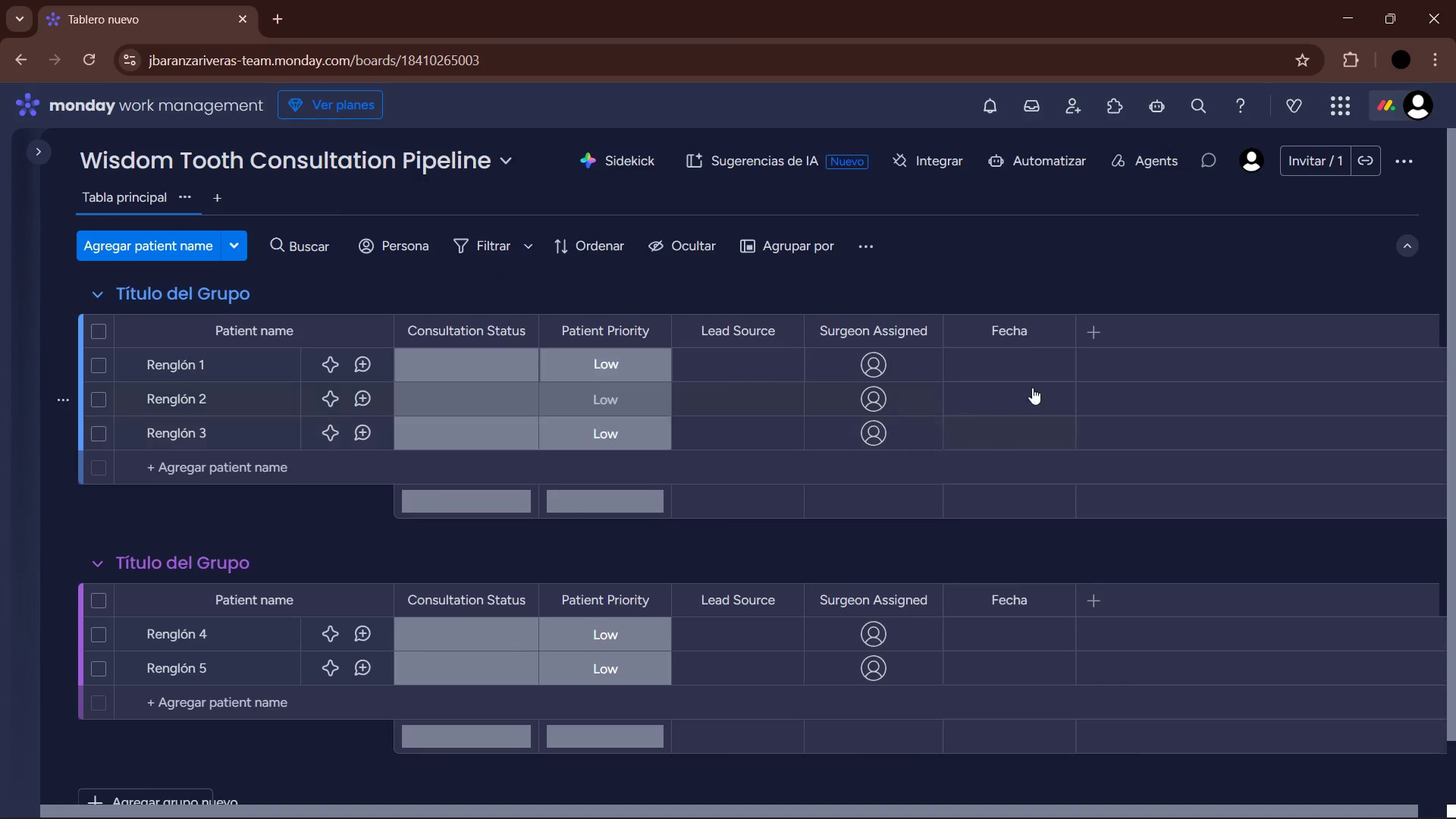 
left_click([1013, 331])
 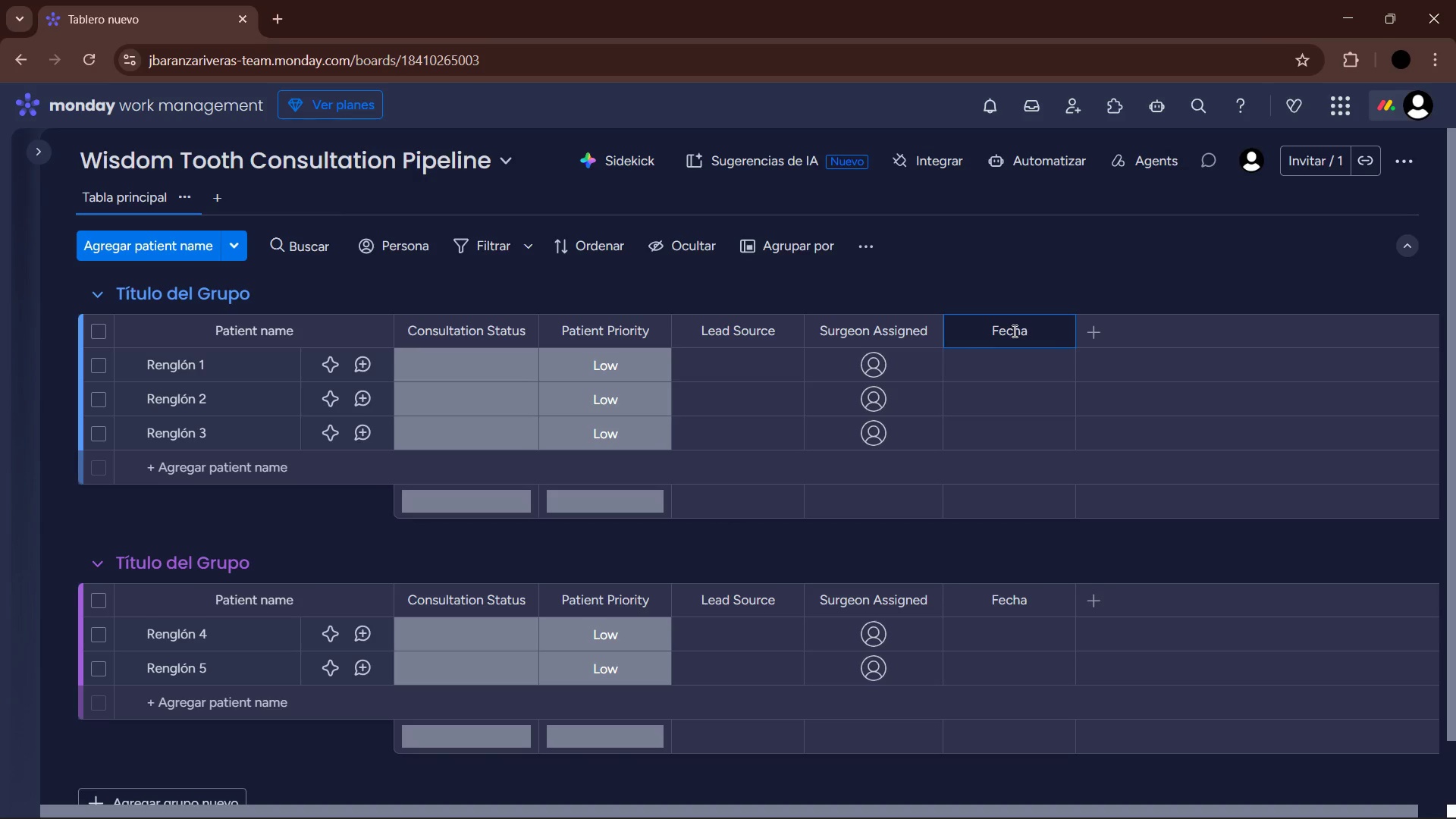 
left_click_drag(start_coordinate=[1033, 329], to_coordinate=[960, 330])
 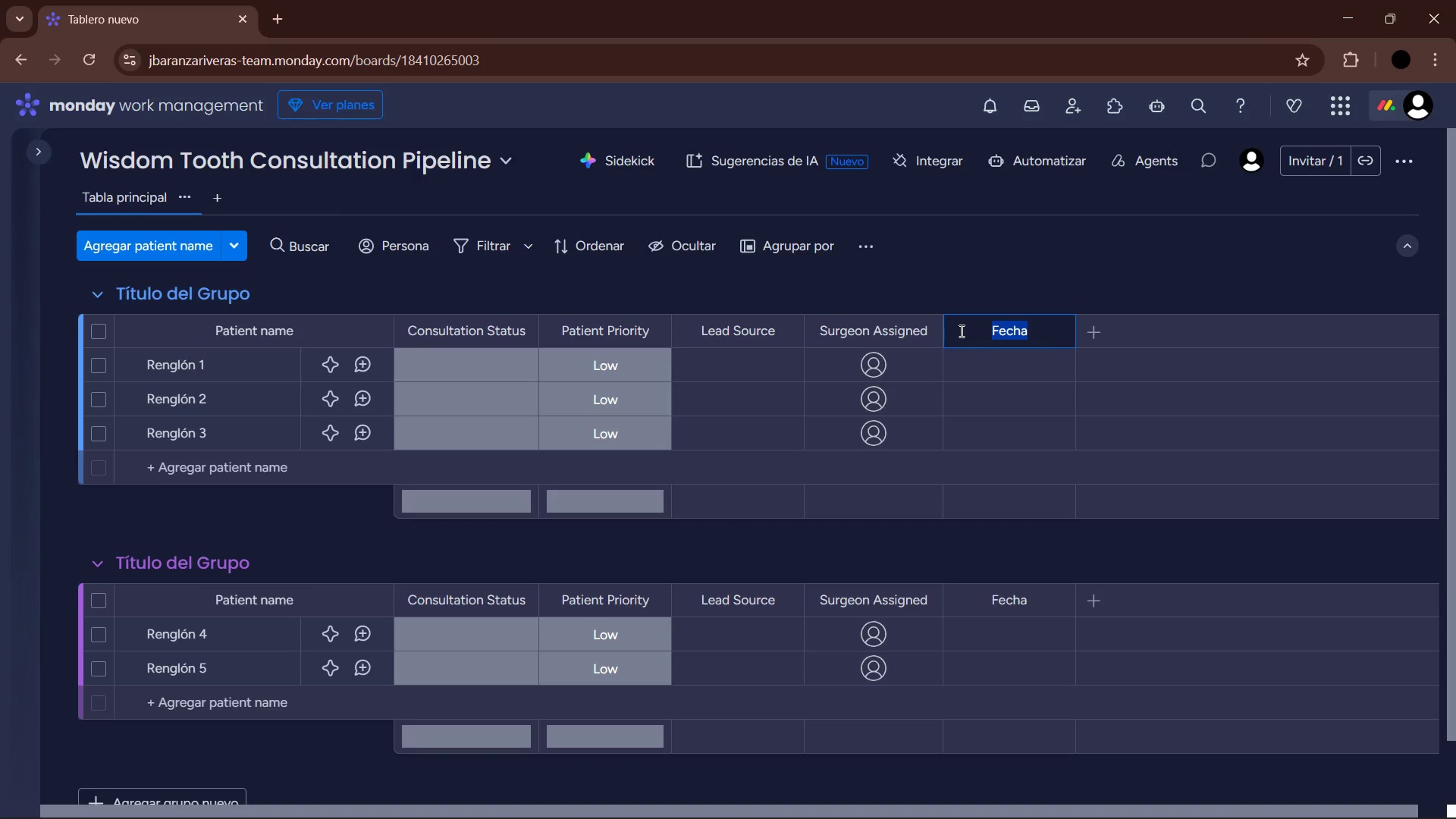 
type(Follow-up Due date )
key(Backspace)
key(Backspace)
key(Backspace)
key(Backspace)
key(Backspace)
type(Date)
 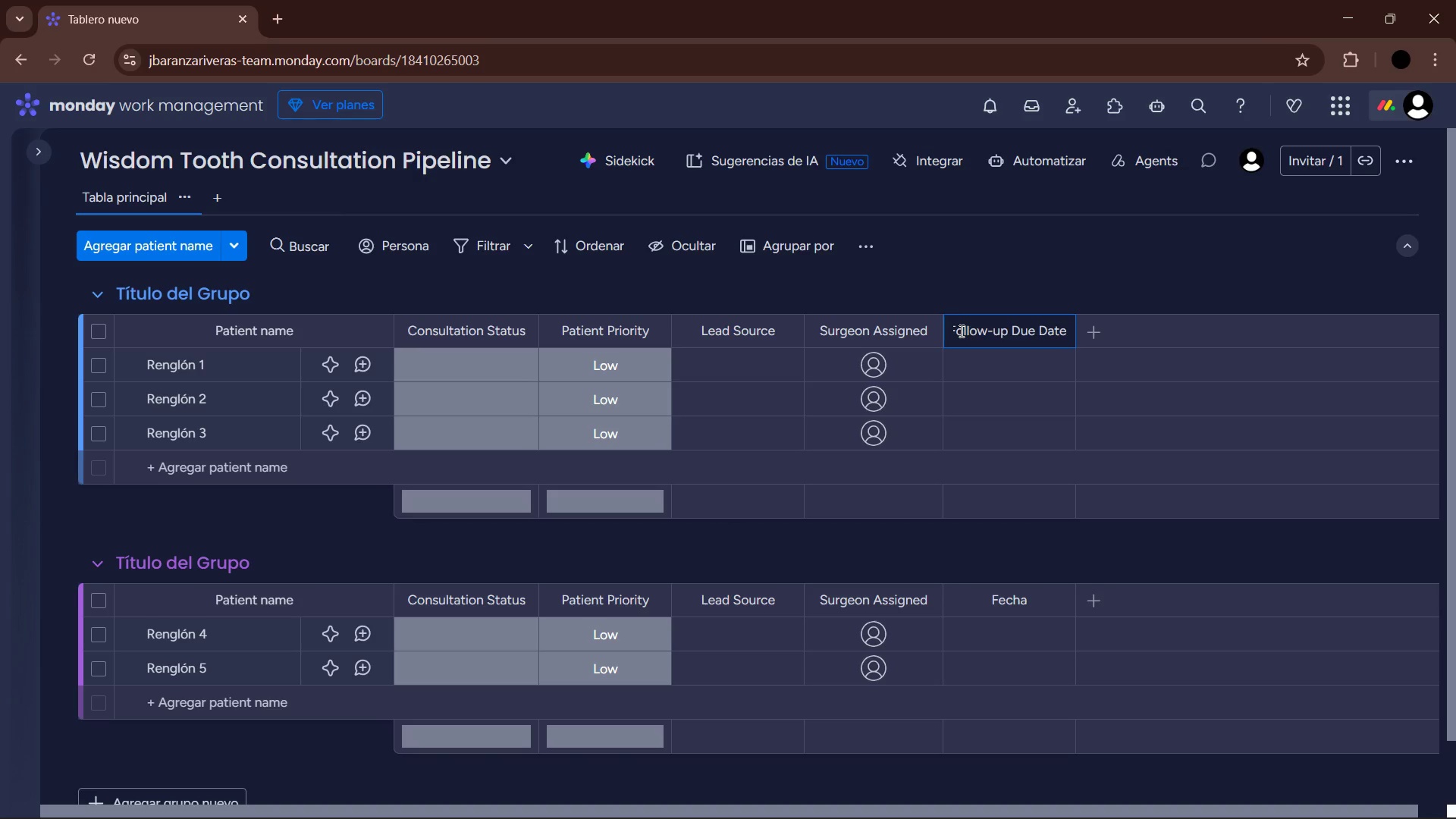 
key(Enter)
 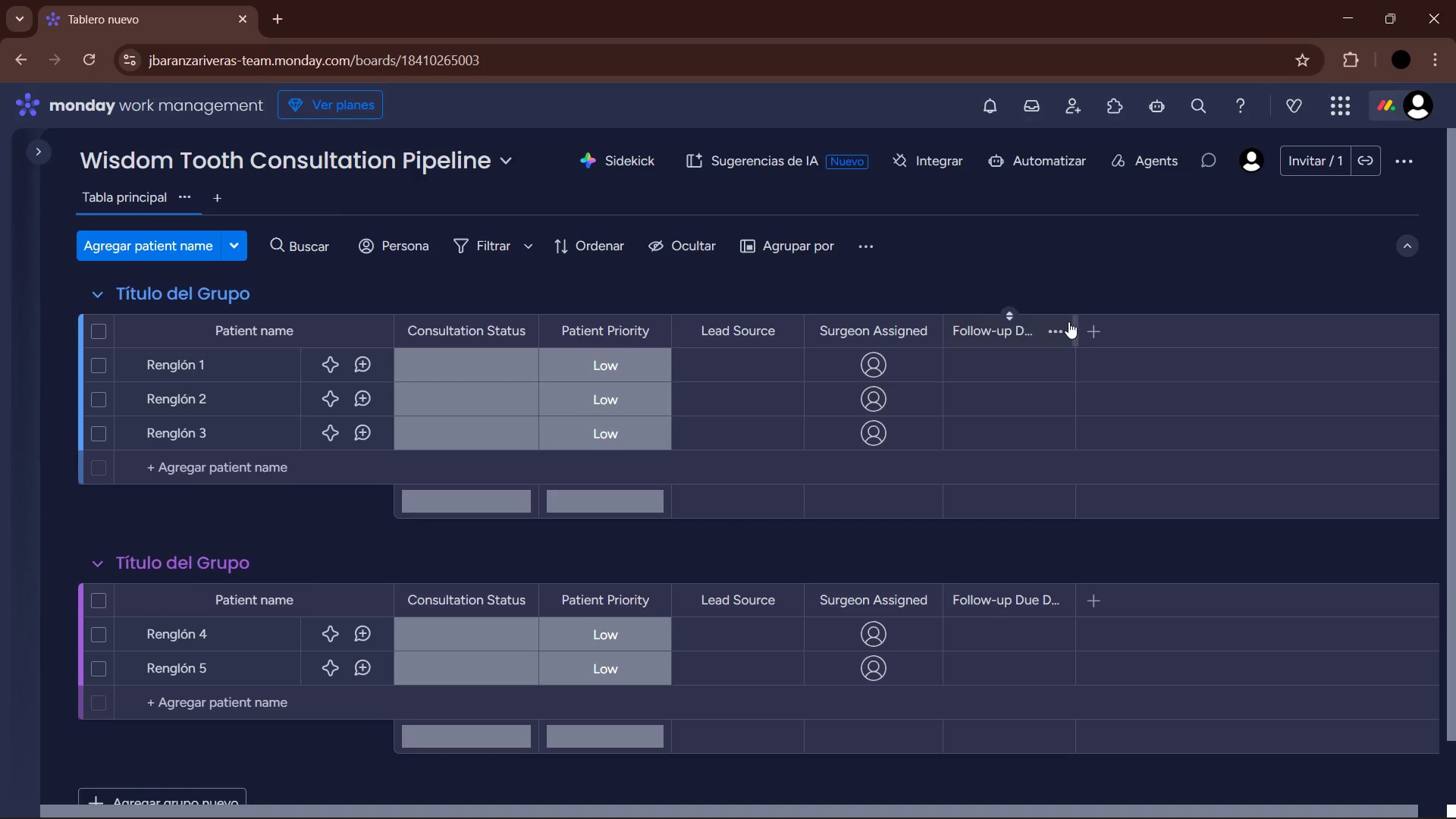 
left_click_drag(start_coordinate=[1072, 321], to_coordinate=[1089, 320])
 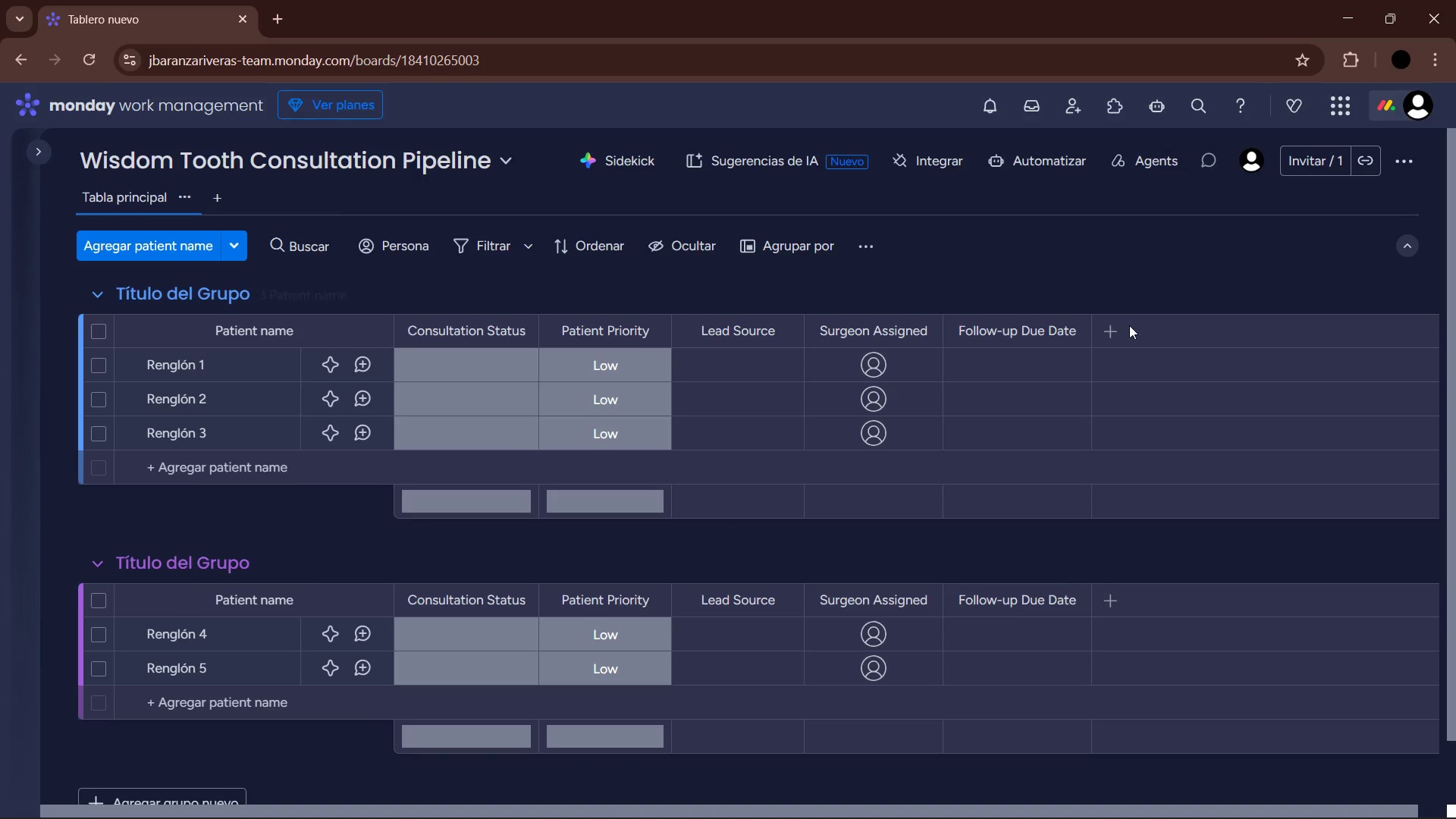 
left_click([1122, 334])
 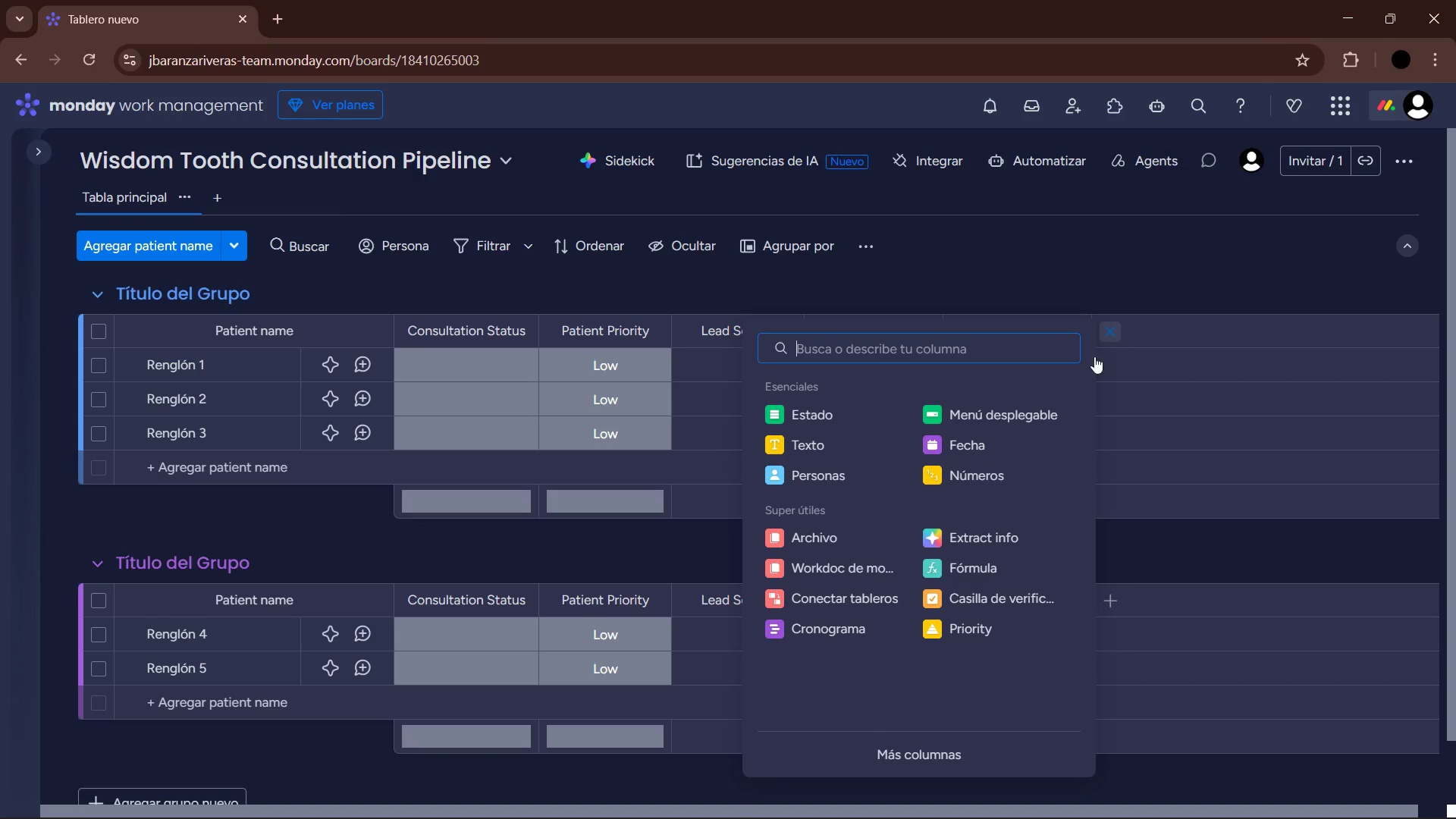 
left_click([849, 443])
 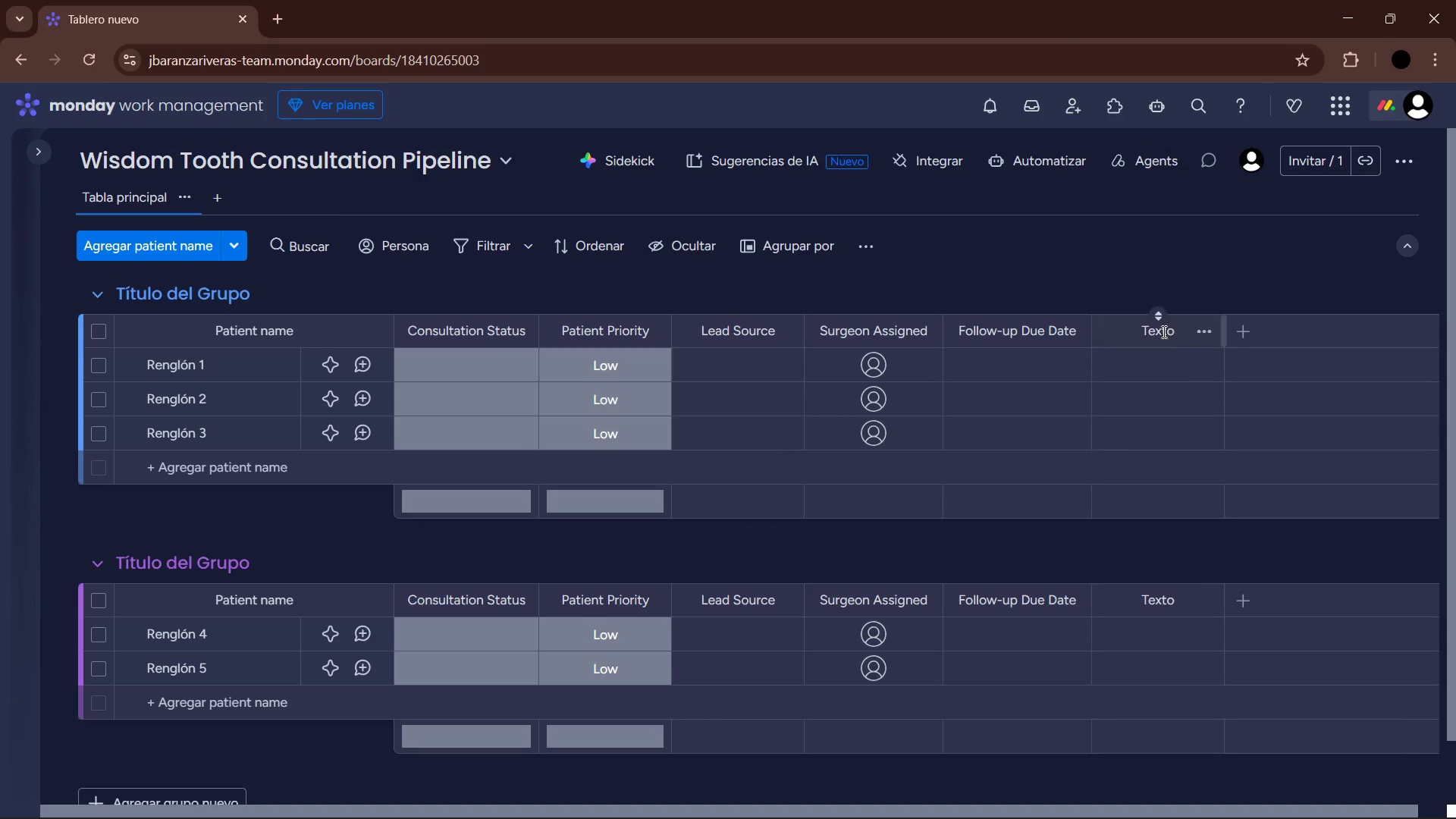 
double_click([1181, 334])
 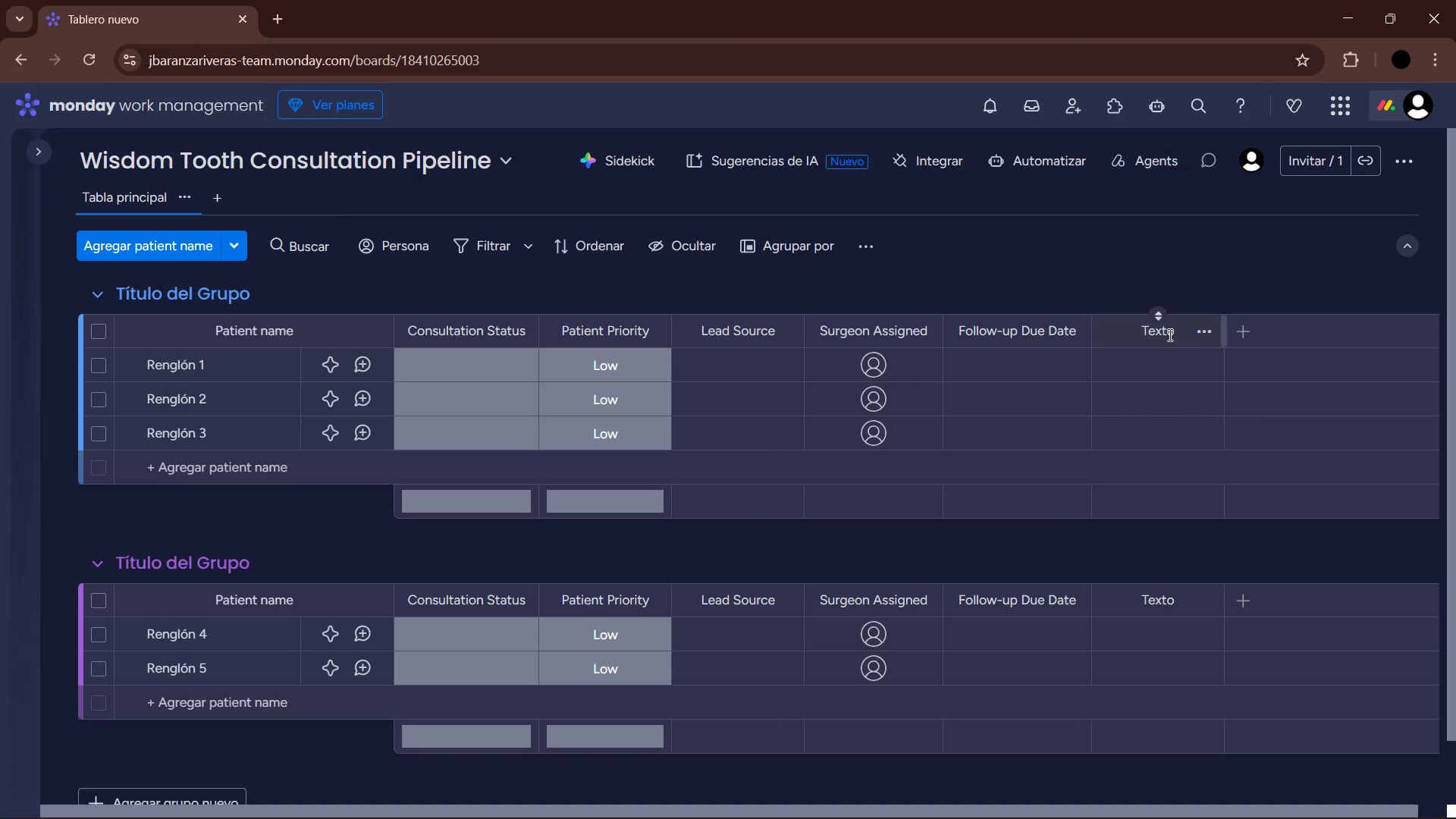 
triple_click([1168, 334])
 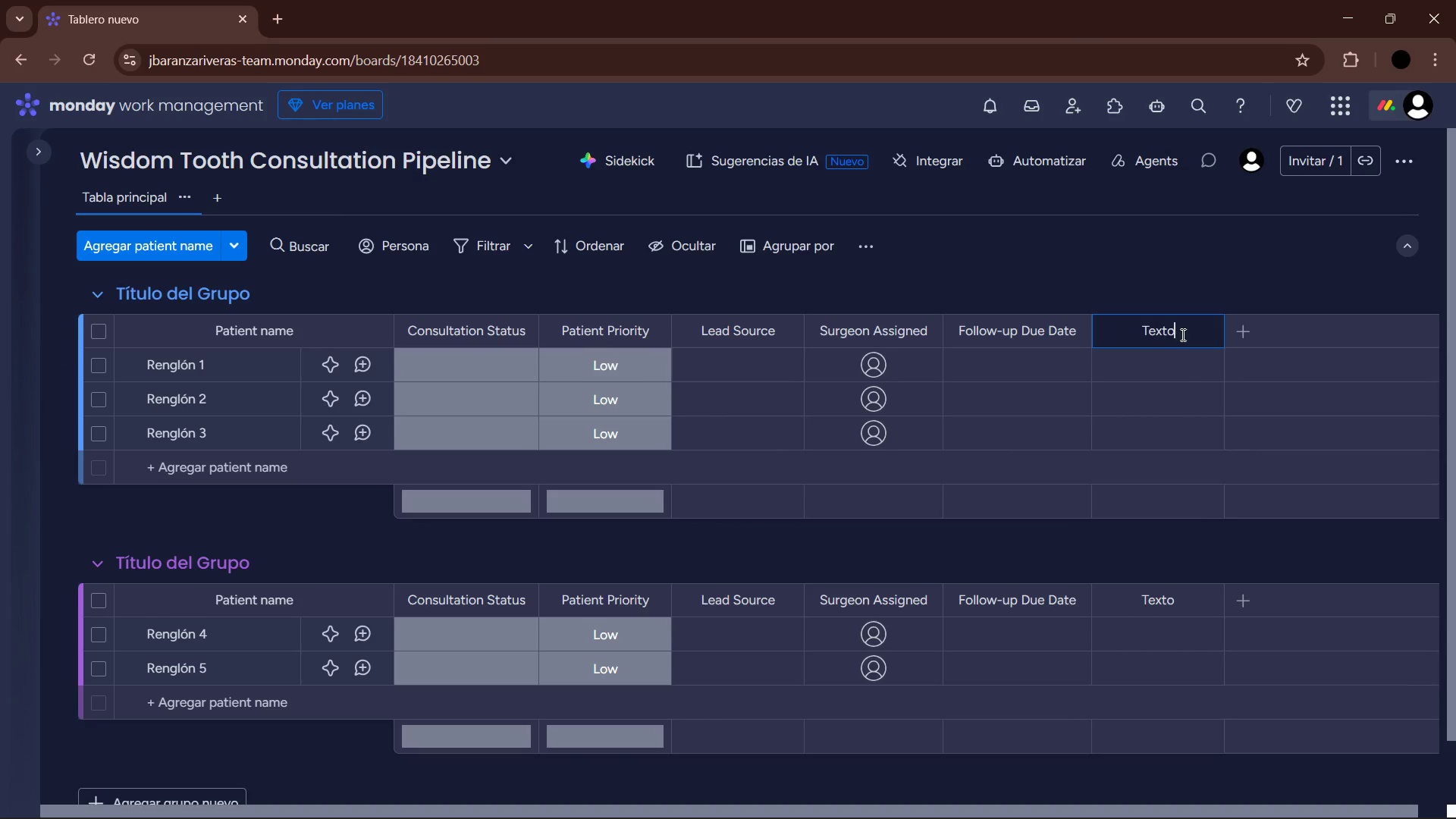 
left_click_drag(start_coordinate=[1182, 334], to_coordinate=[1126, 335])
 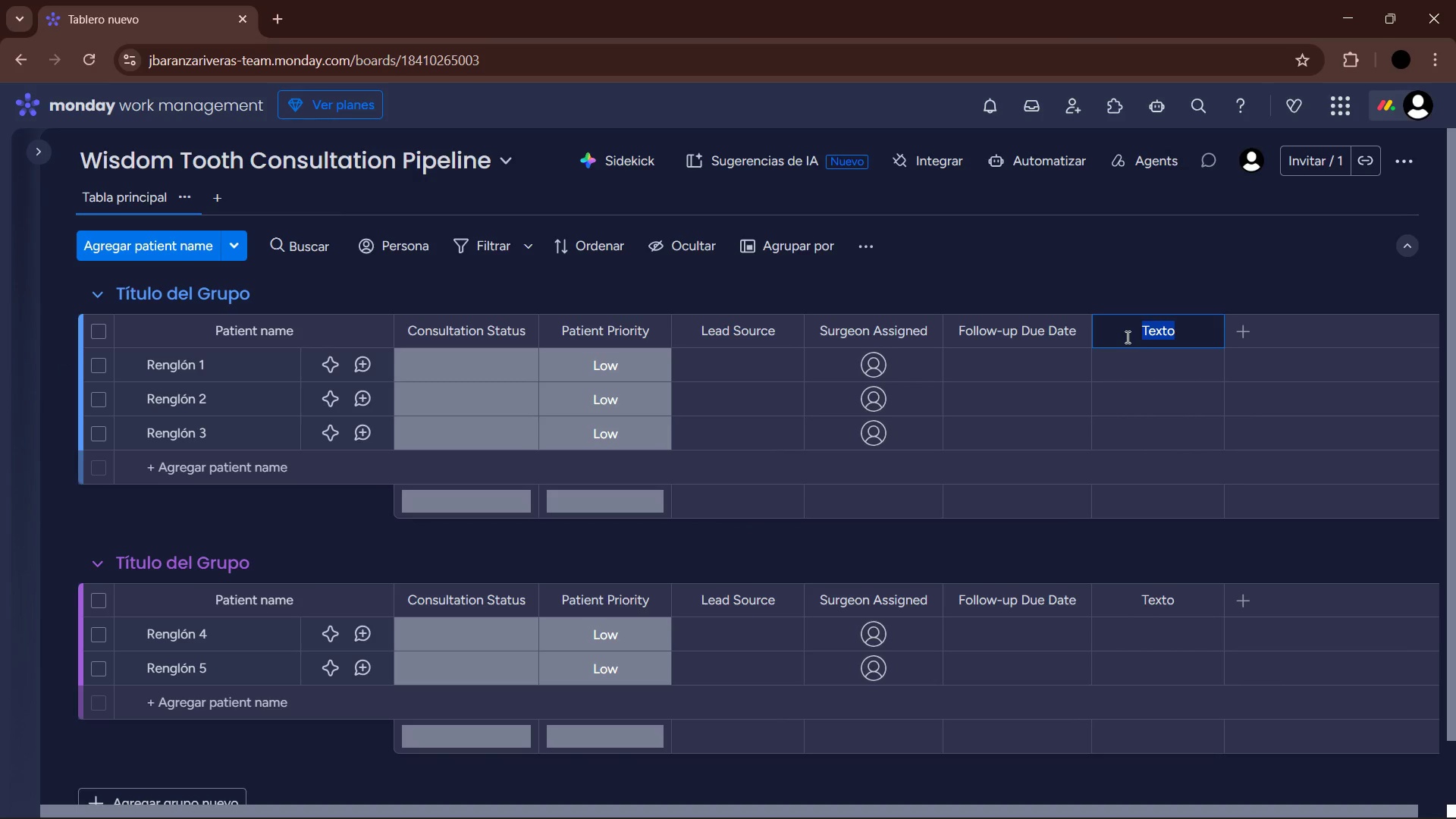 
type(Insurance ID)
 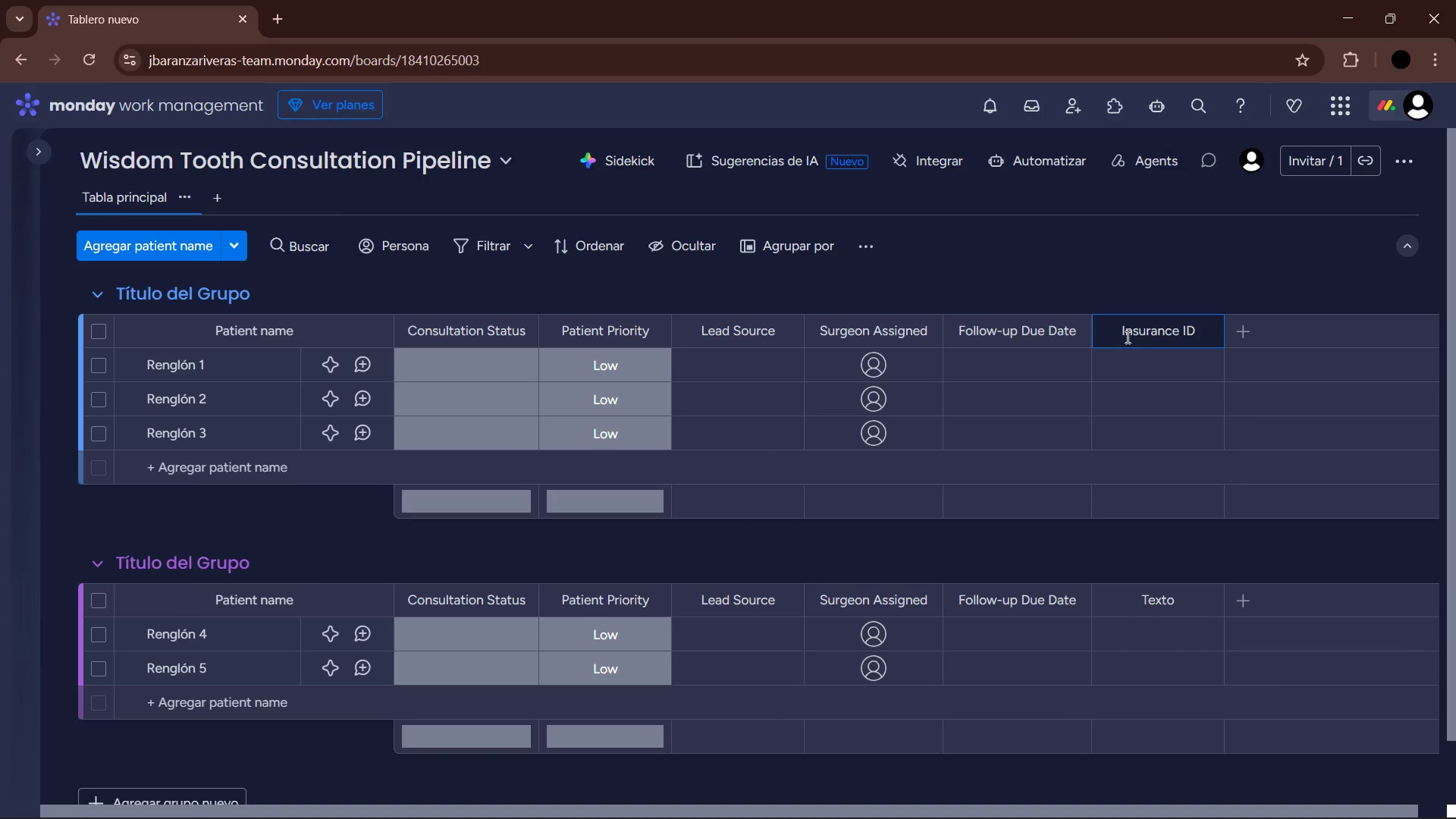 
key(Enter)
 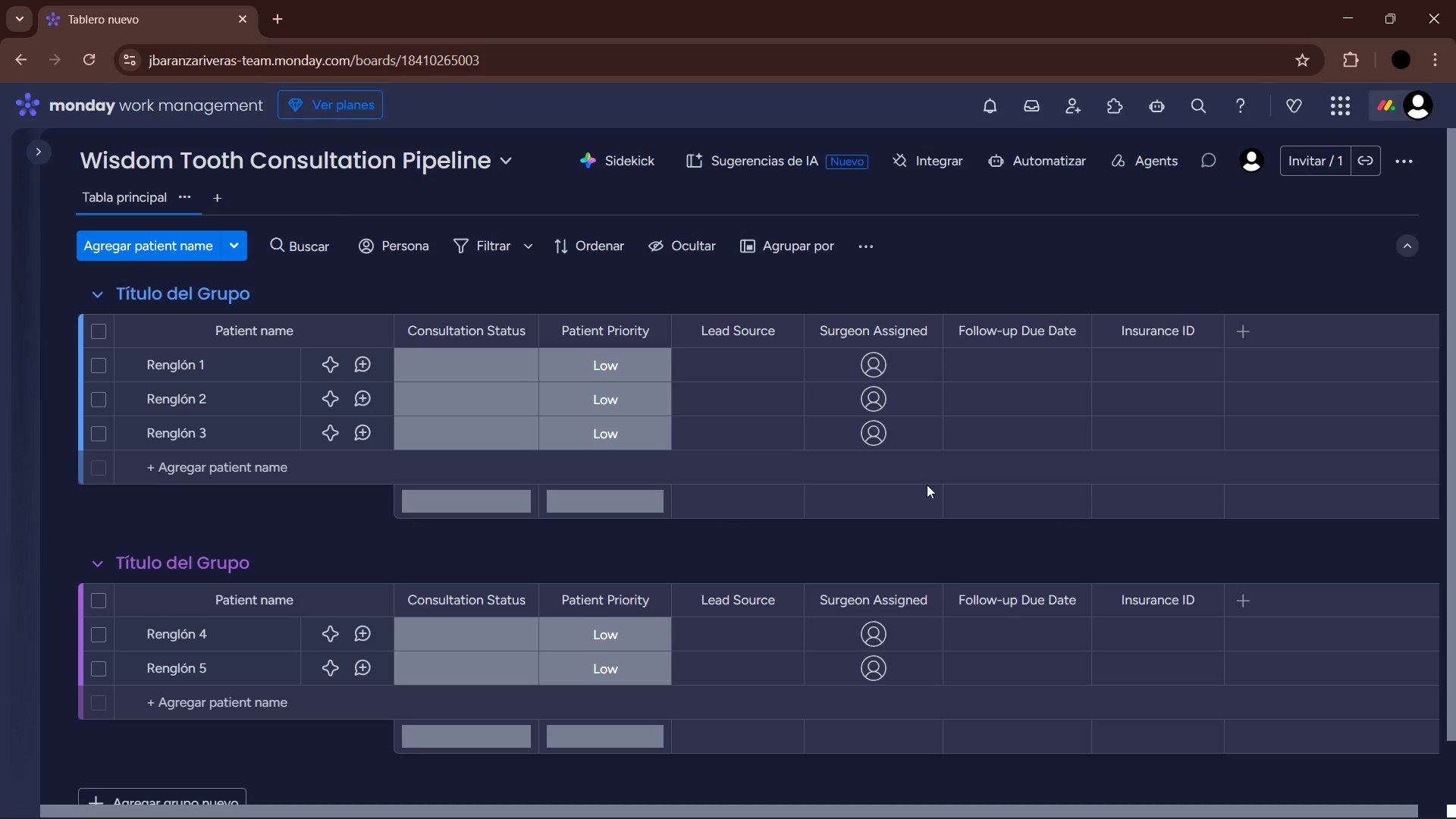 
wait(72.0)
 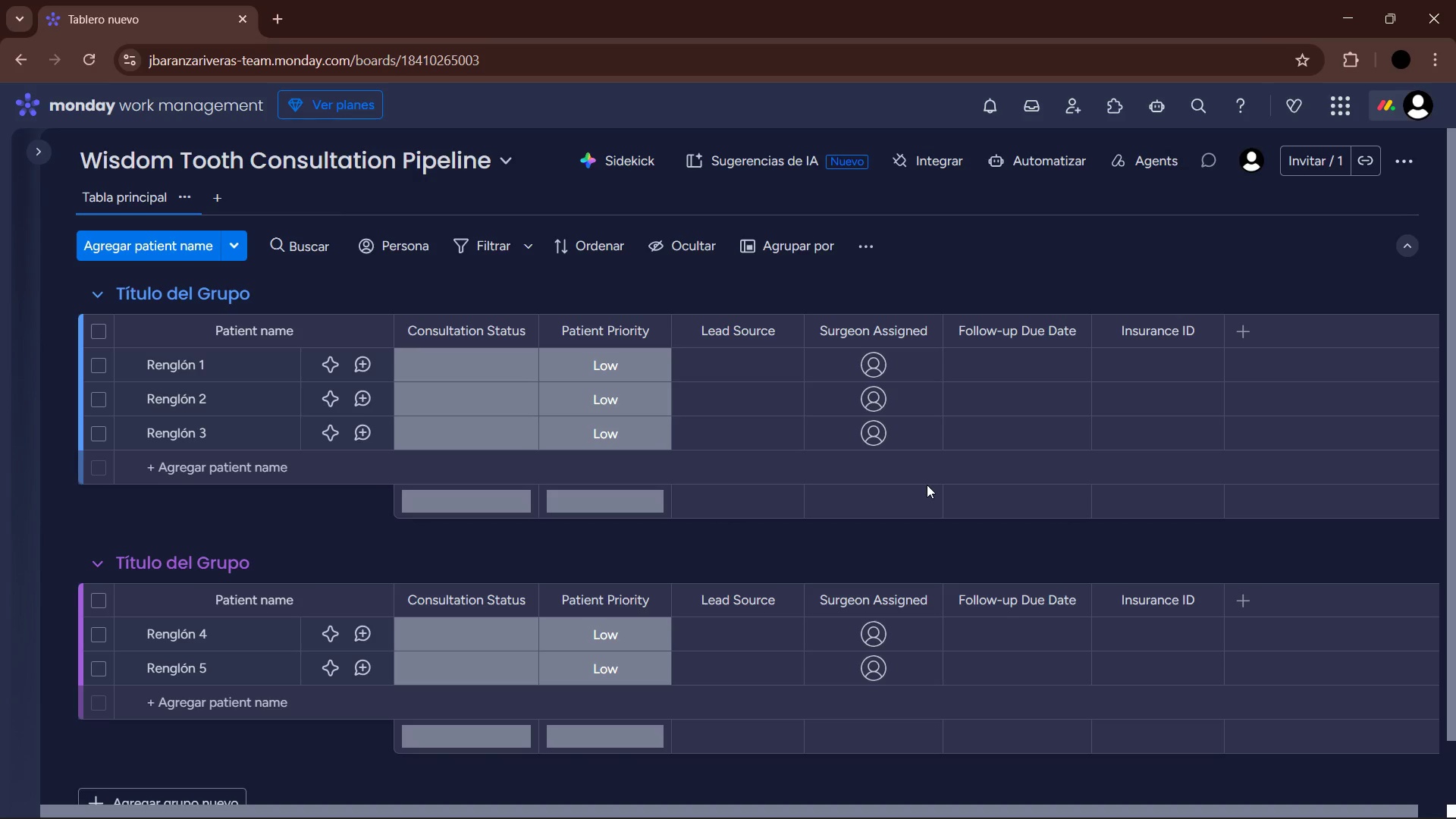 
left_click([218, 290])
 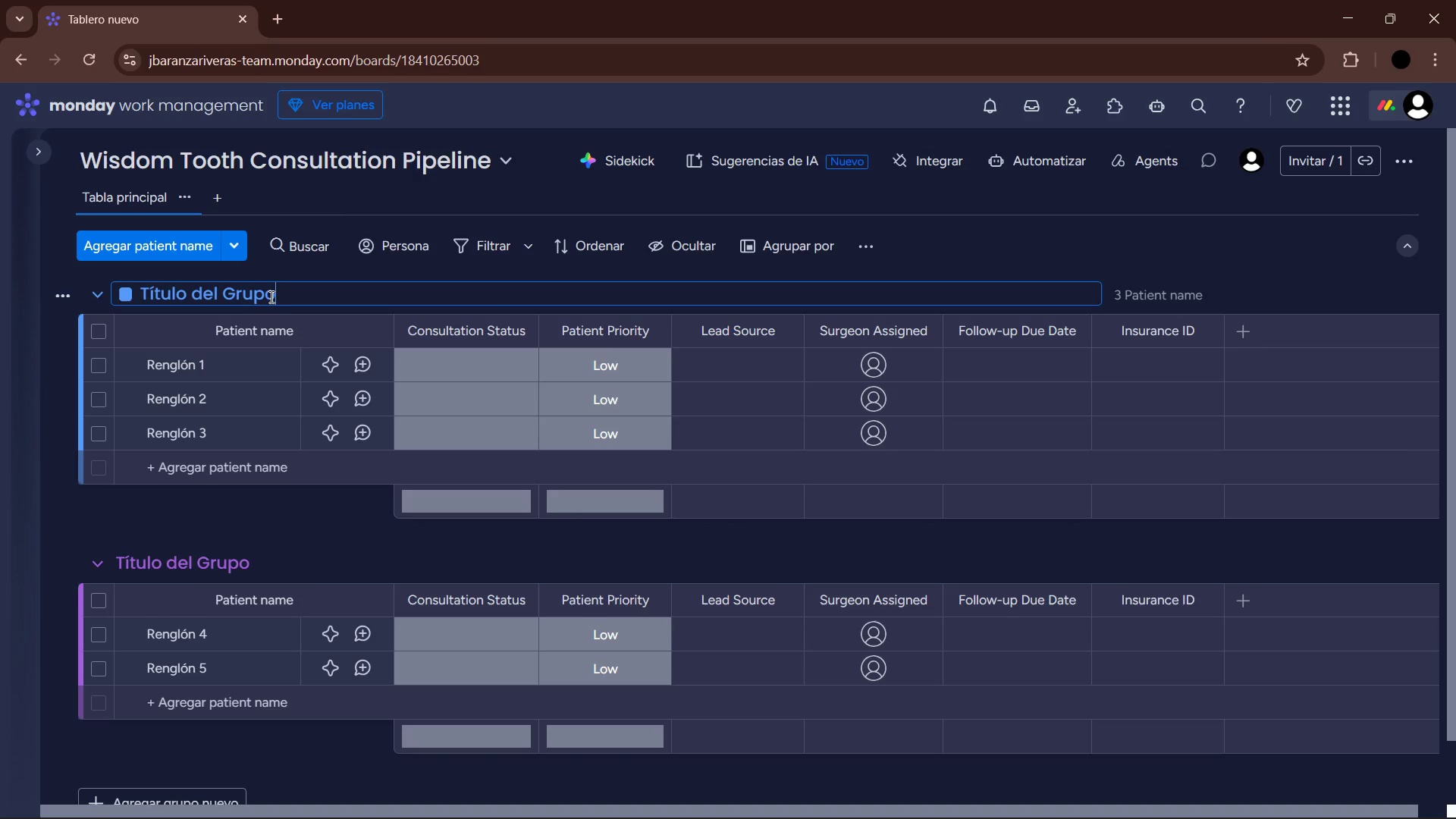 
left_click_drag(start_coordinate=[293, 290], to_coordinate=[136, 290])
 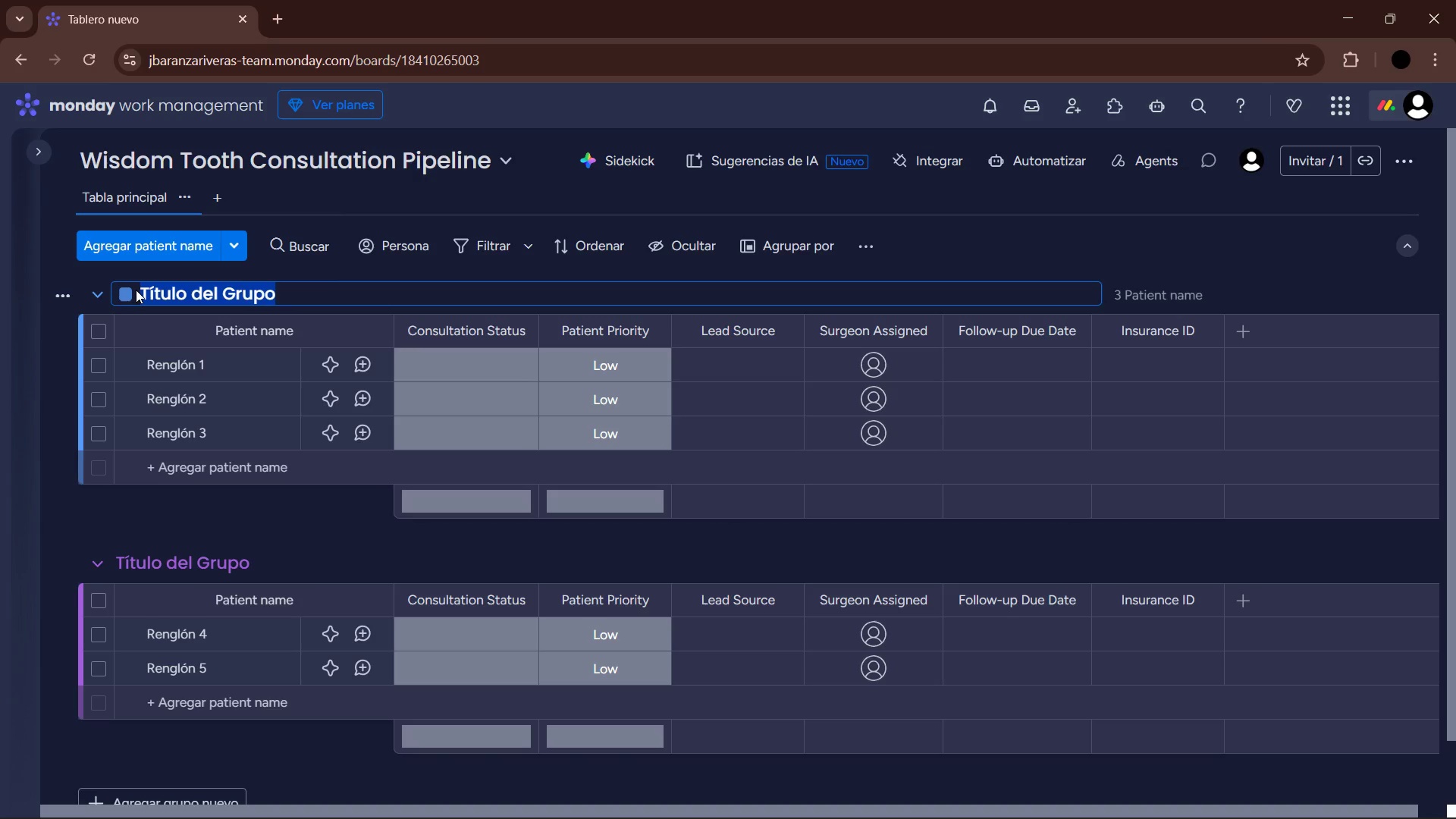 
type(Inbound Leads)
 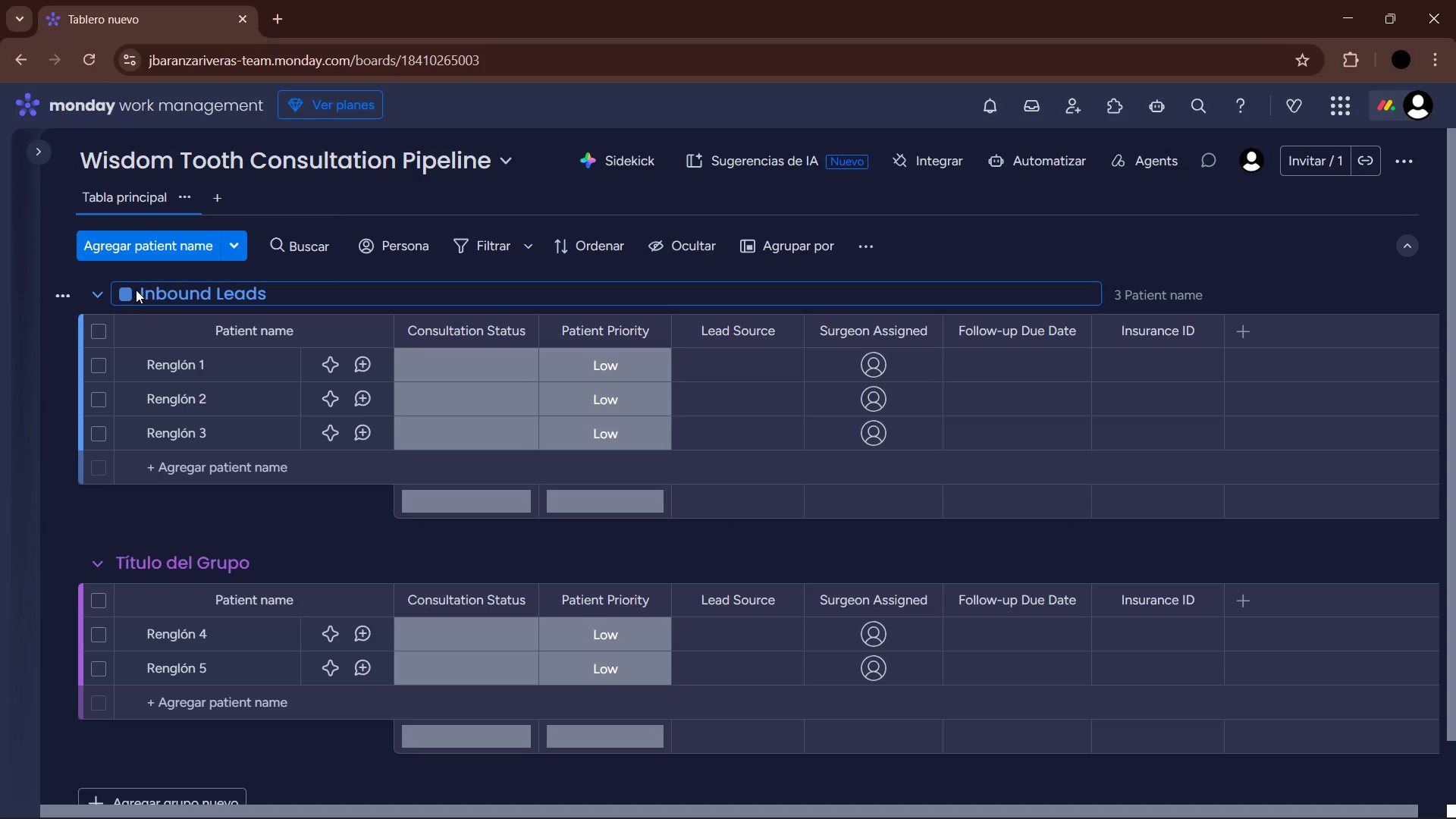 
key(Enter)
 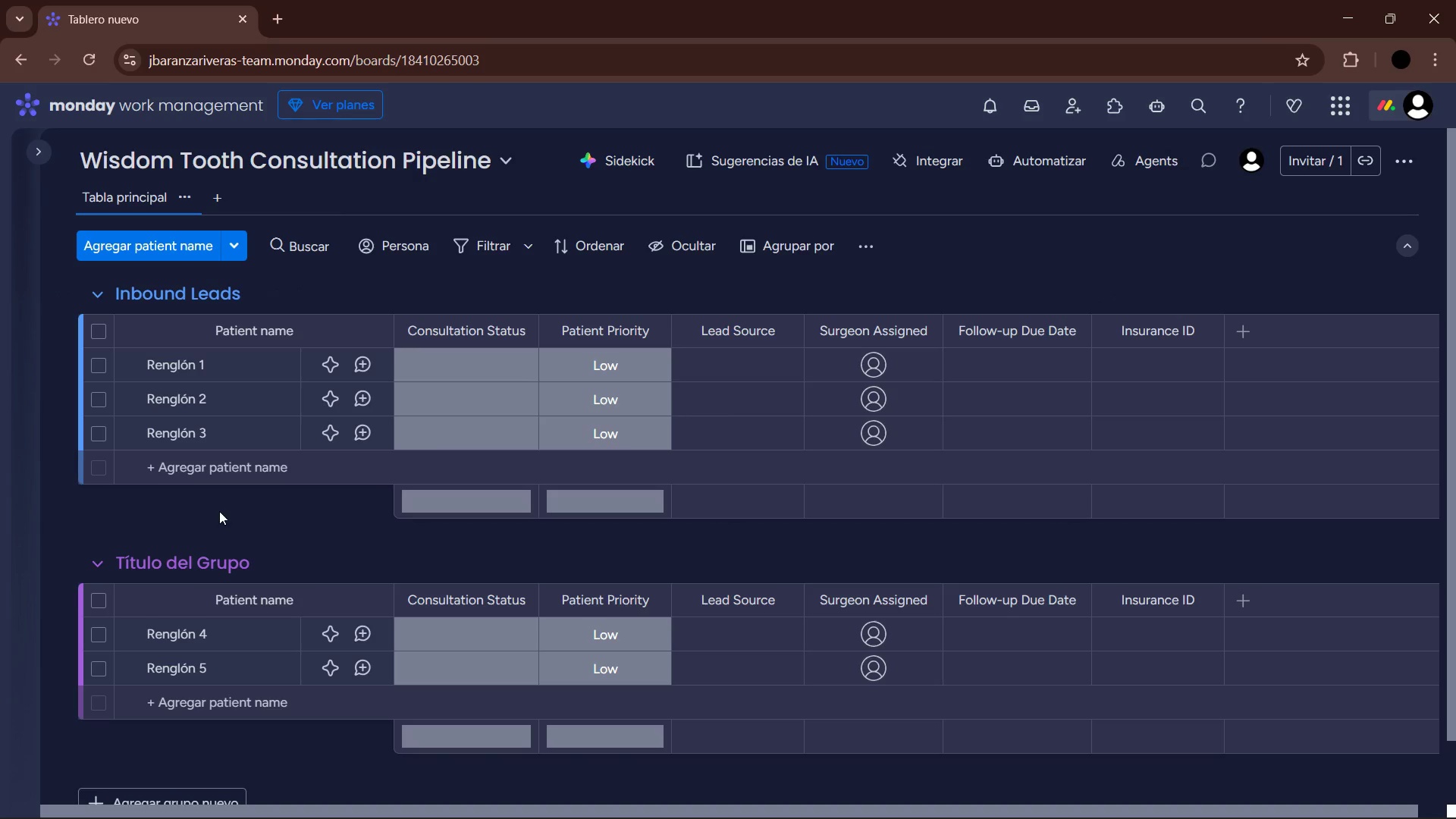 
left_click([223, 561])
 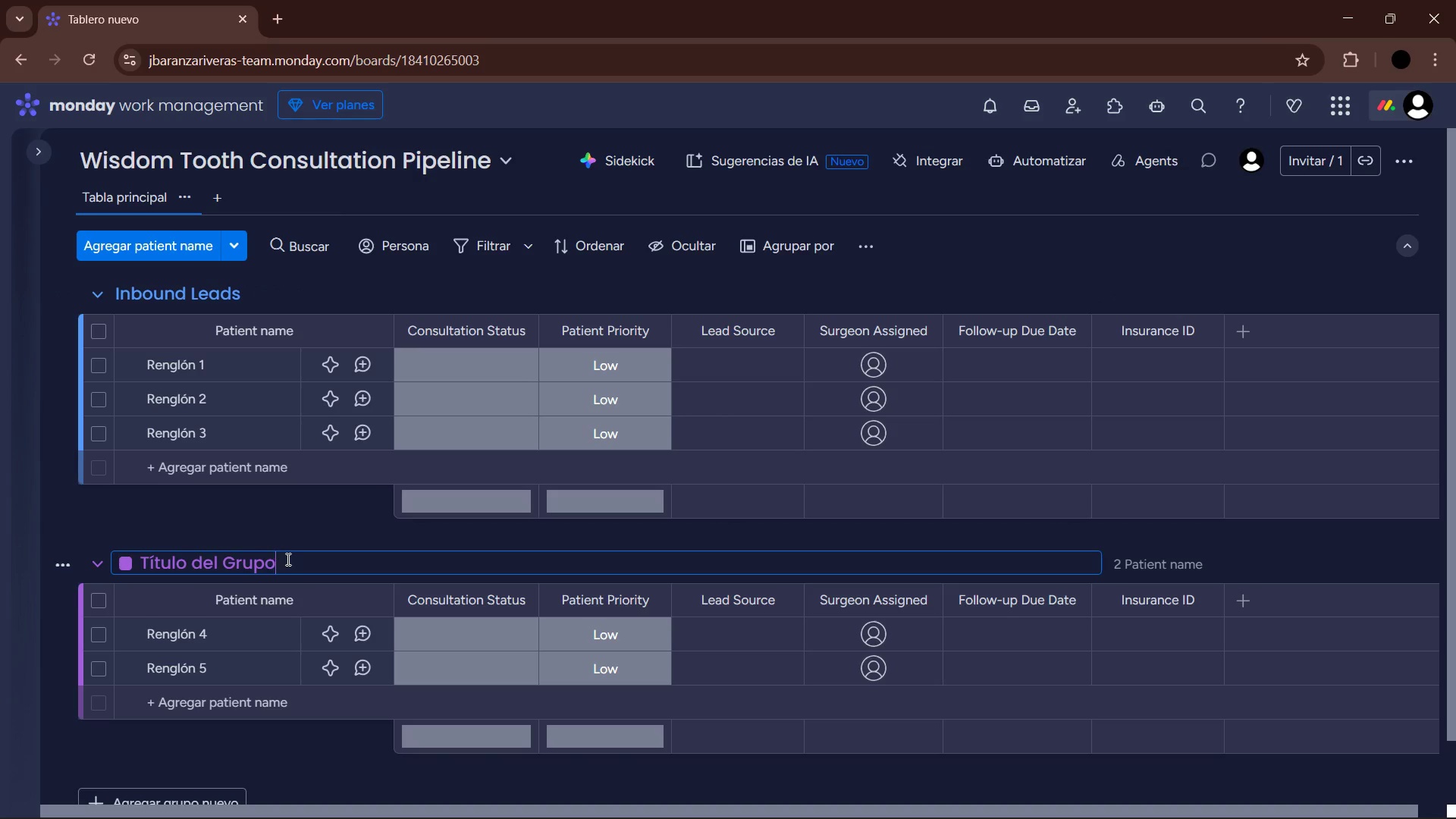 
left_click_drag(start_coordinate=[293, 559], to_coordinate=[122, 554])
 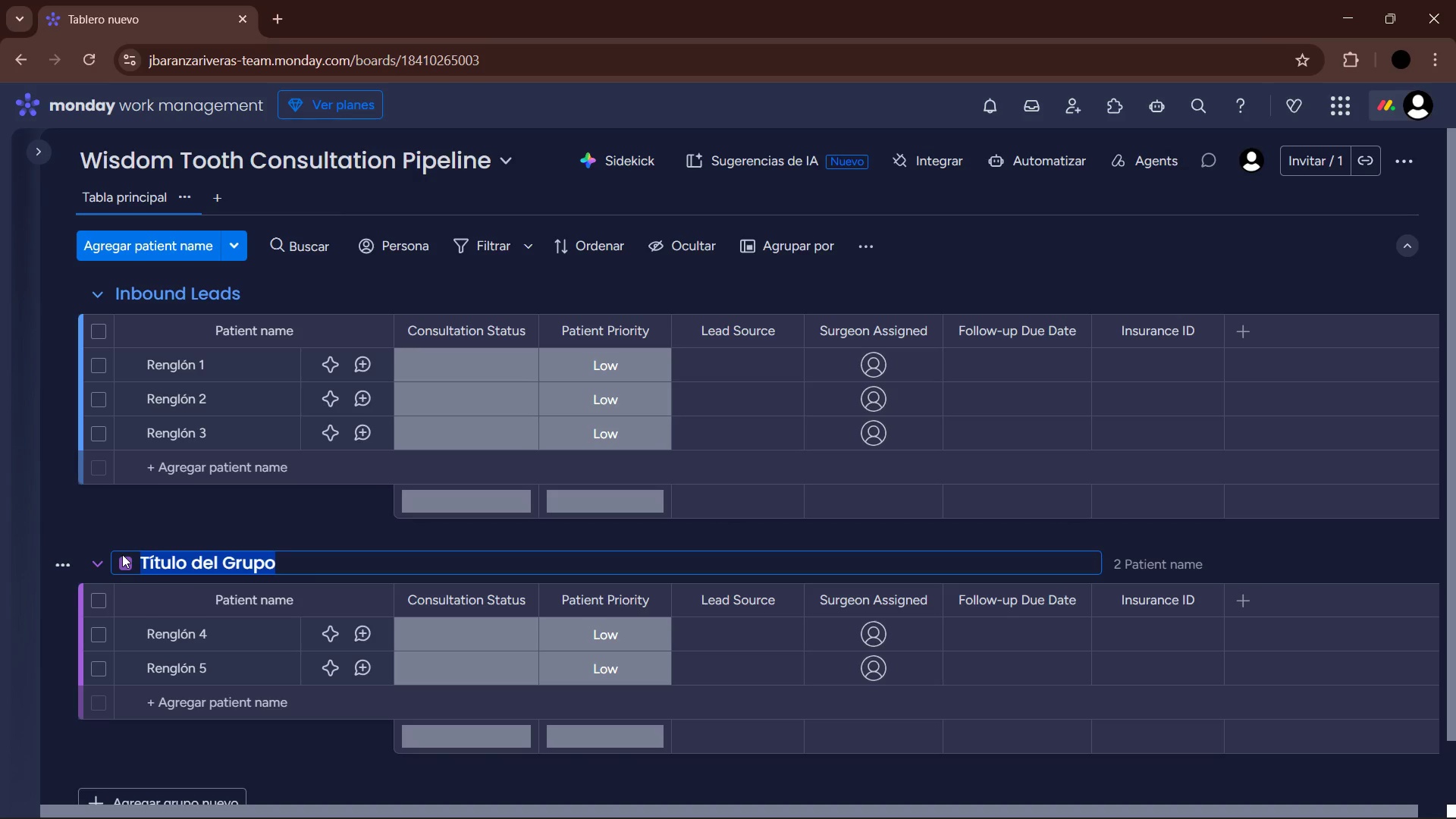 
wait(5.58)
 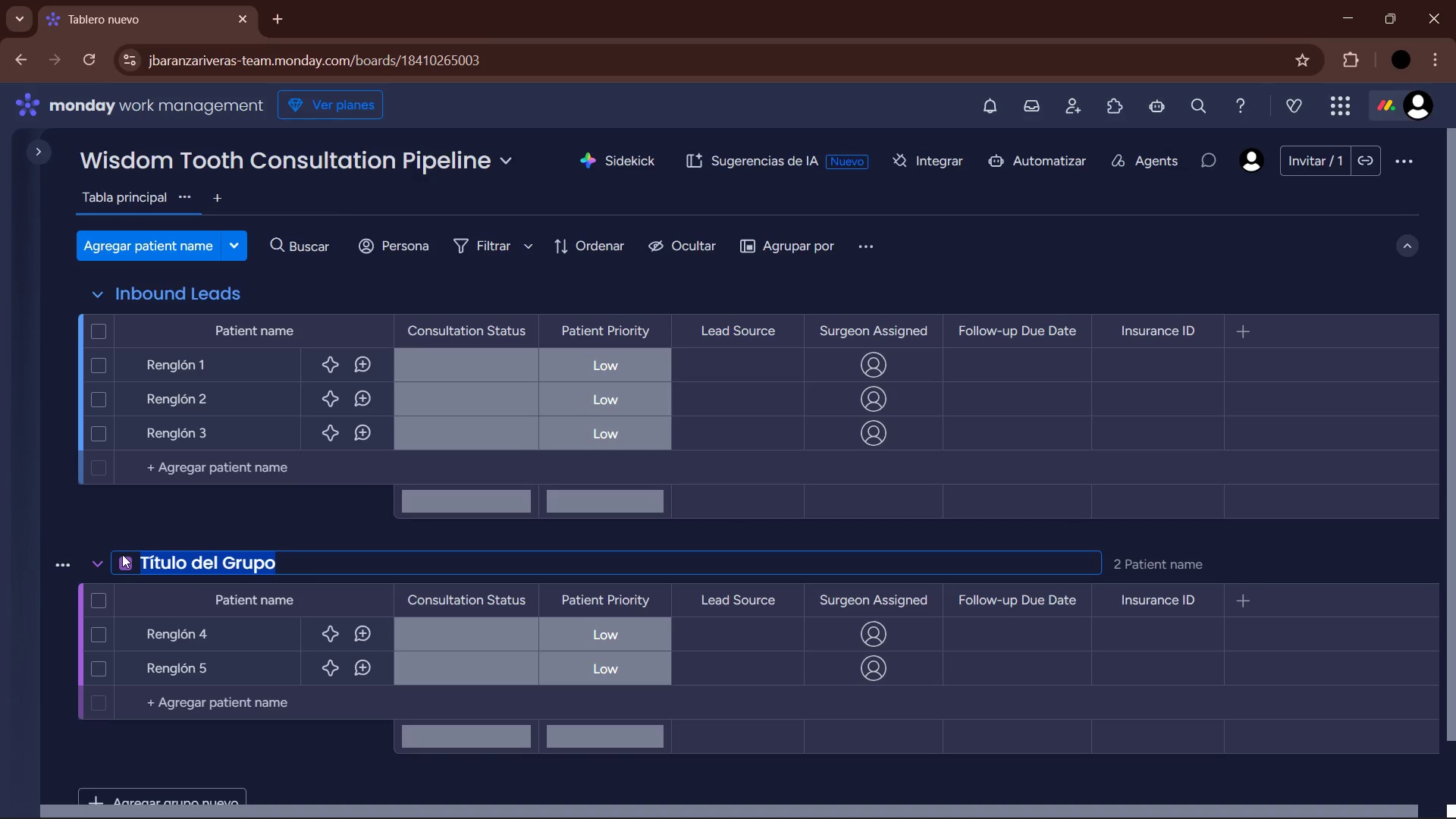 
type(Cleared Patients )
 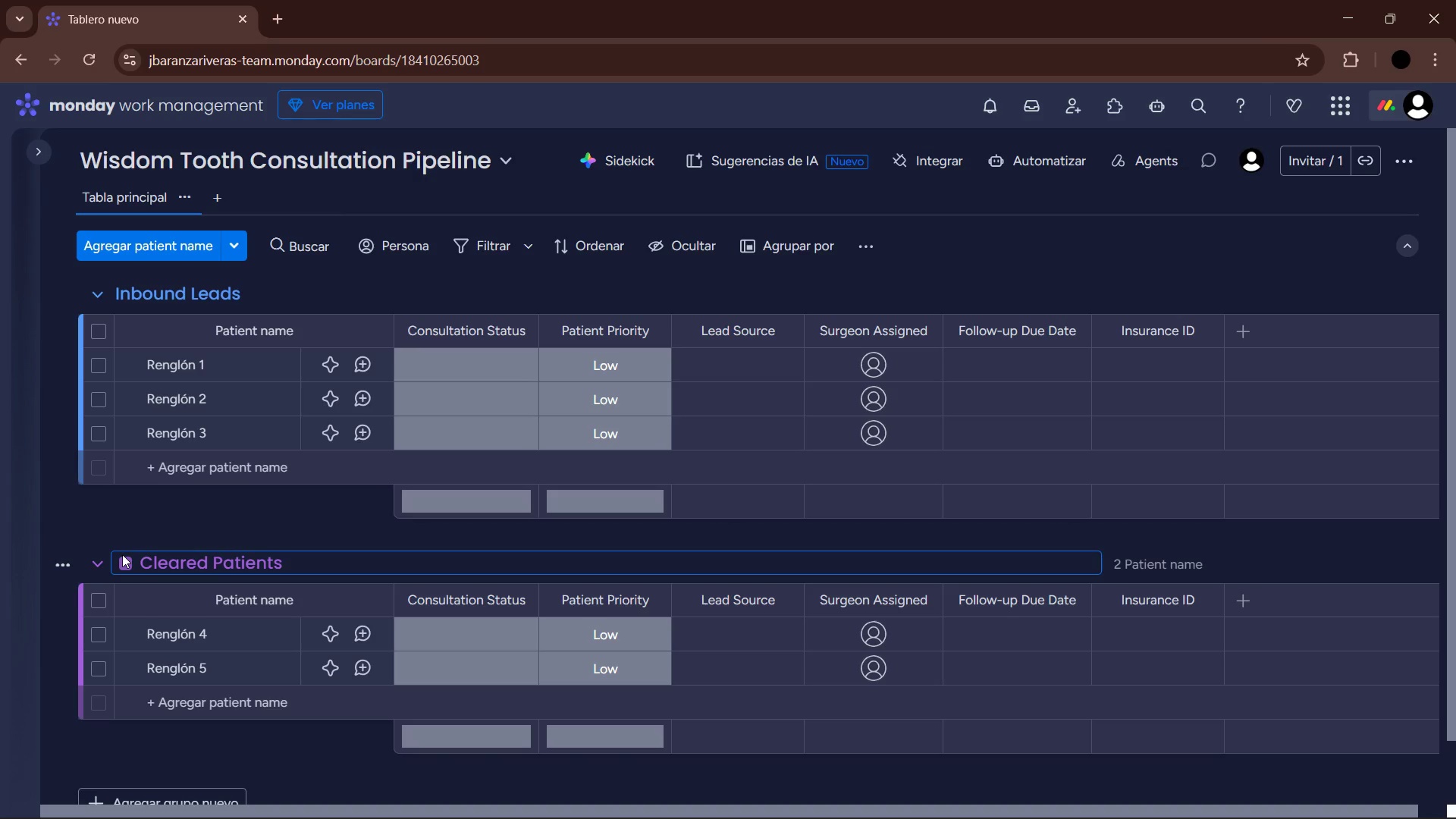 
key(Enter)
 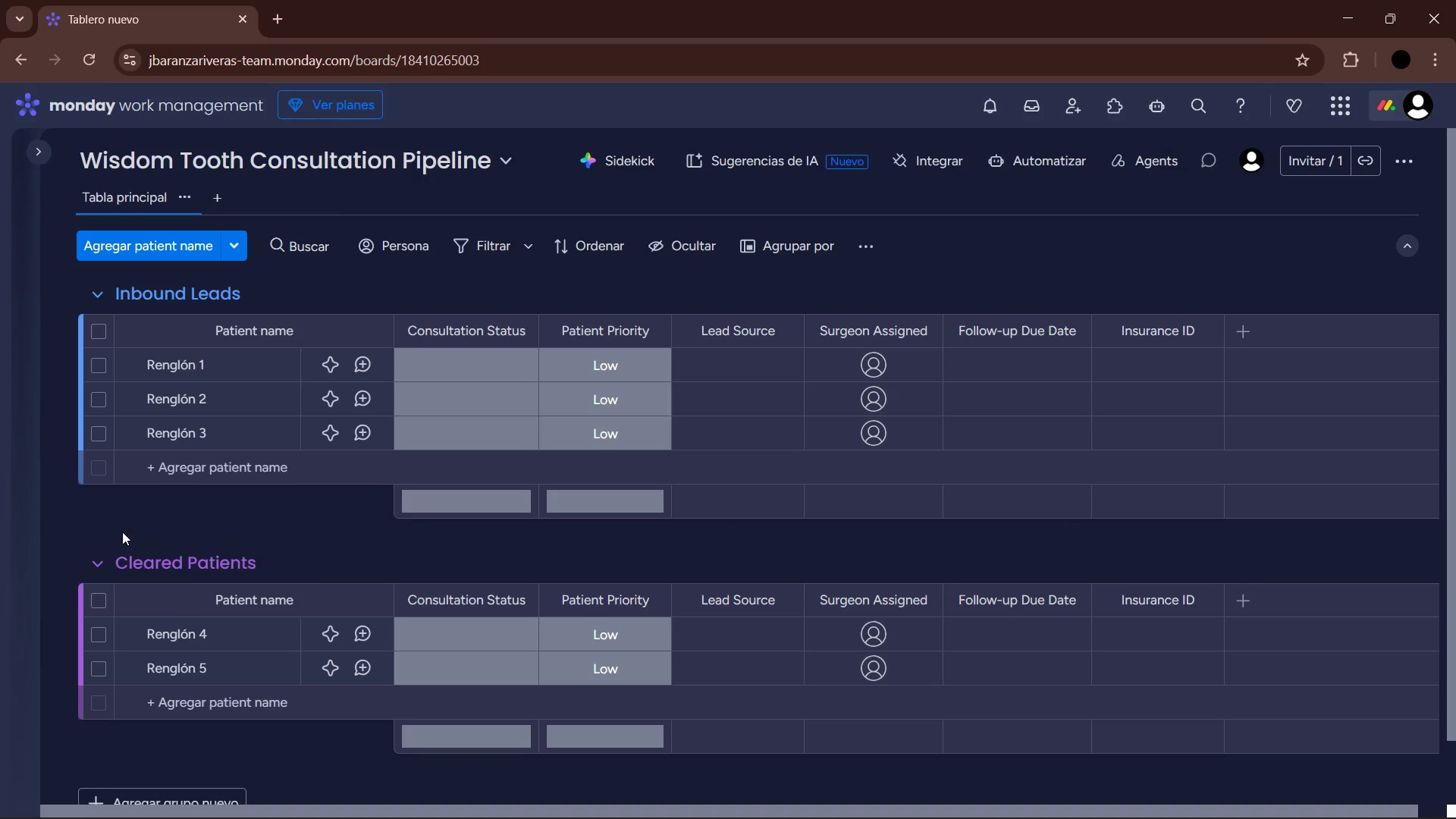 
wait(7.38)
 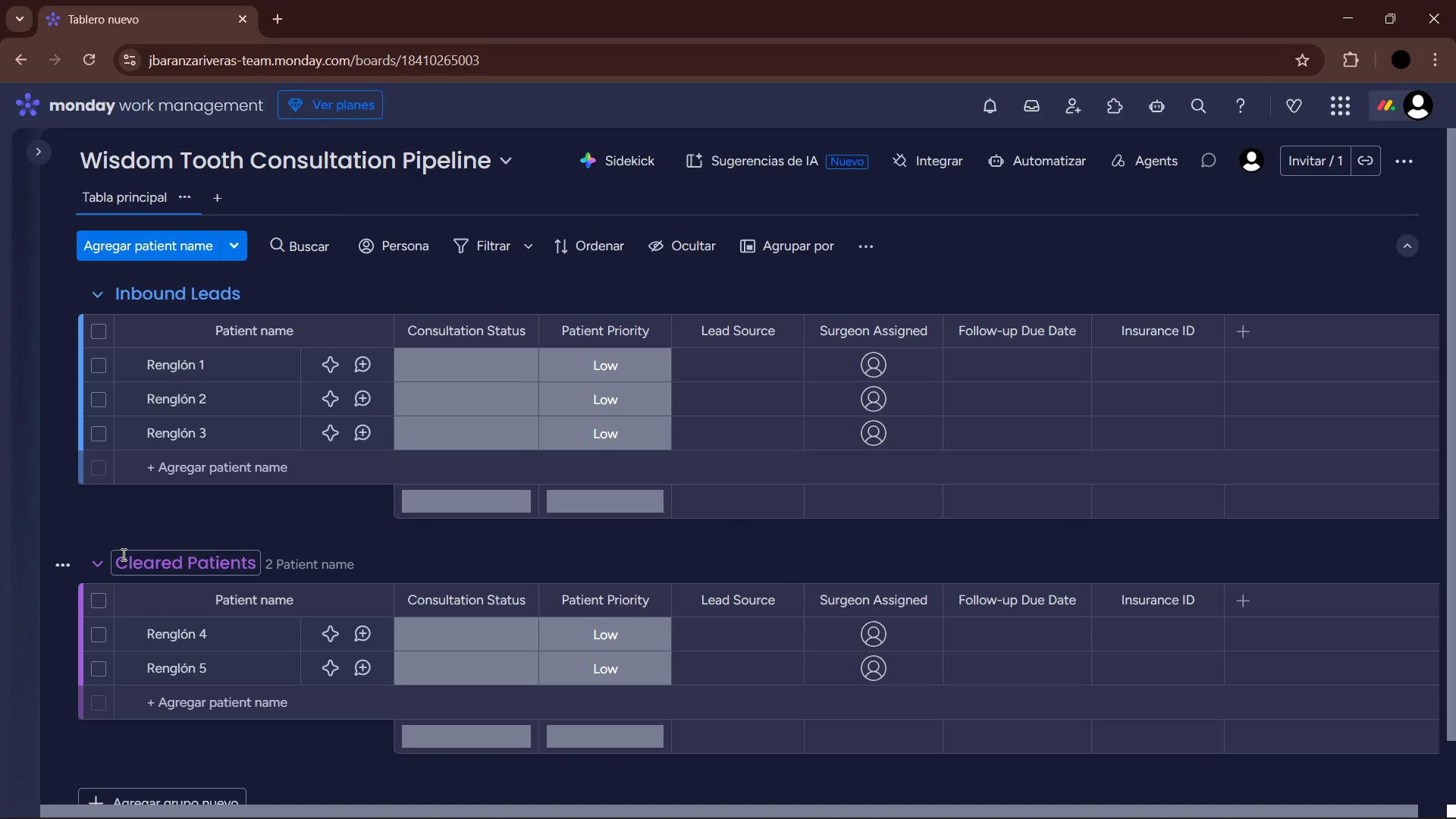 
left_click([340, 544])
 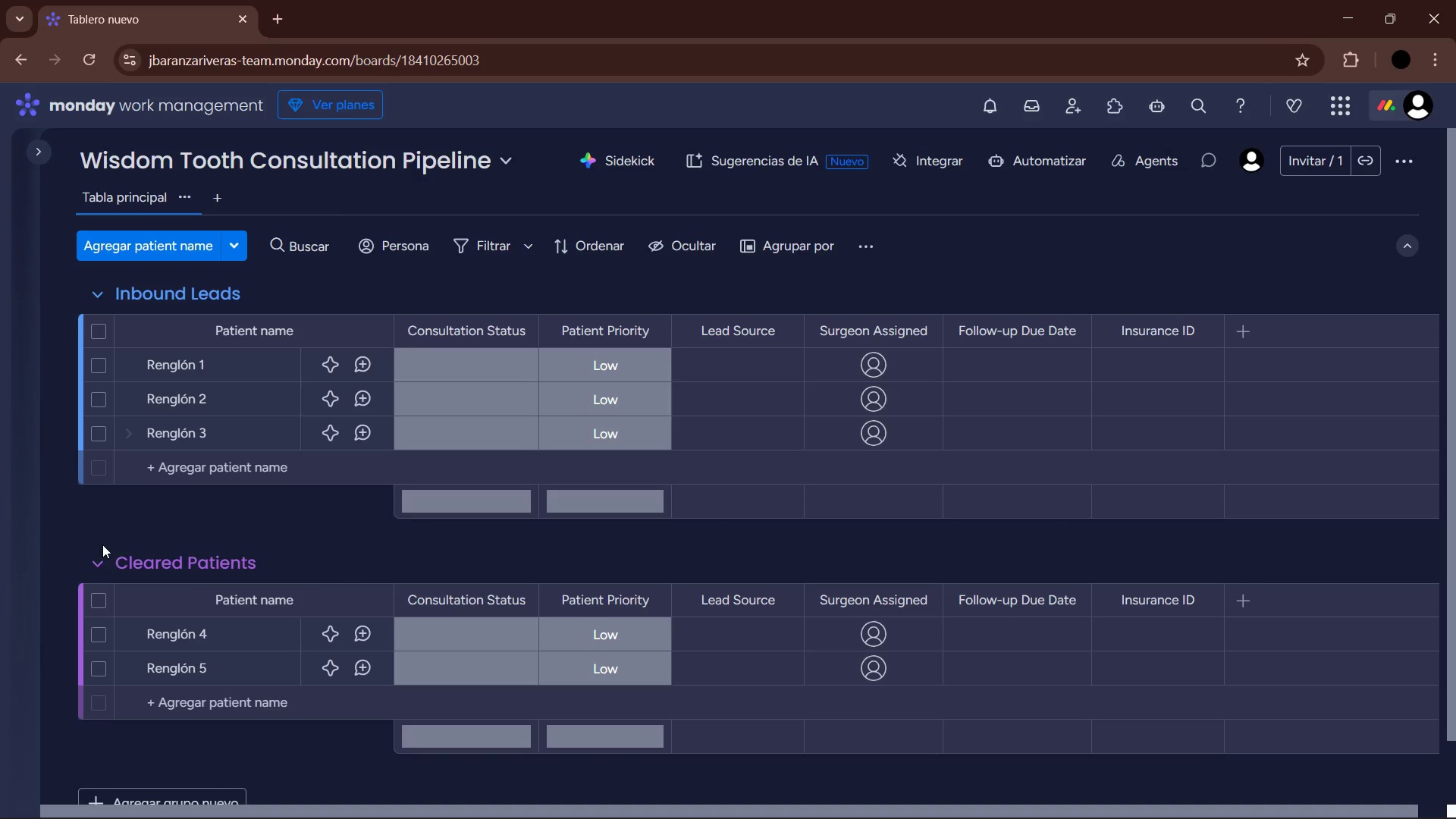 
left_click([92, 557])
 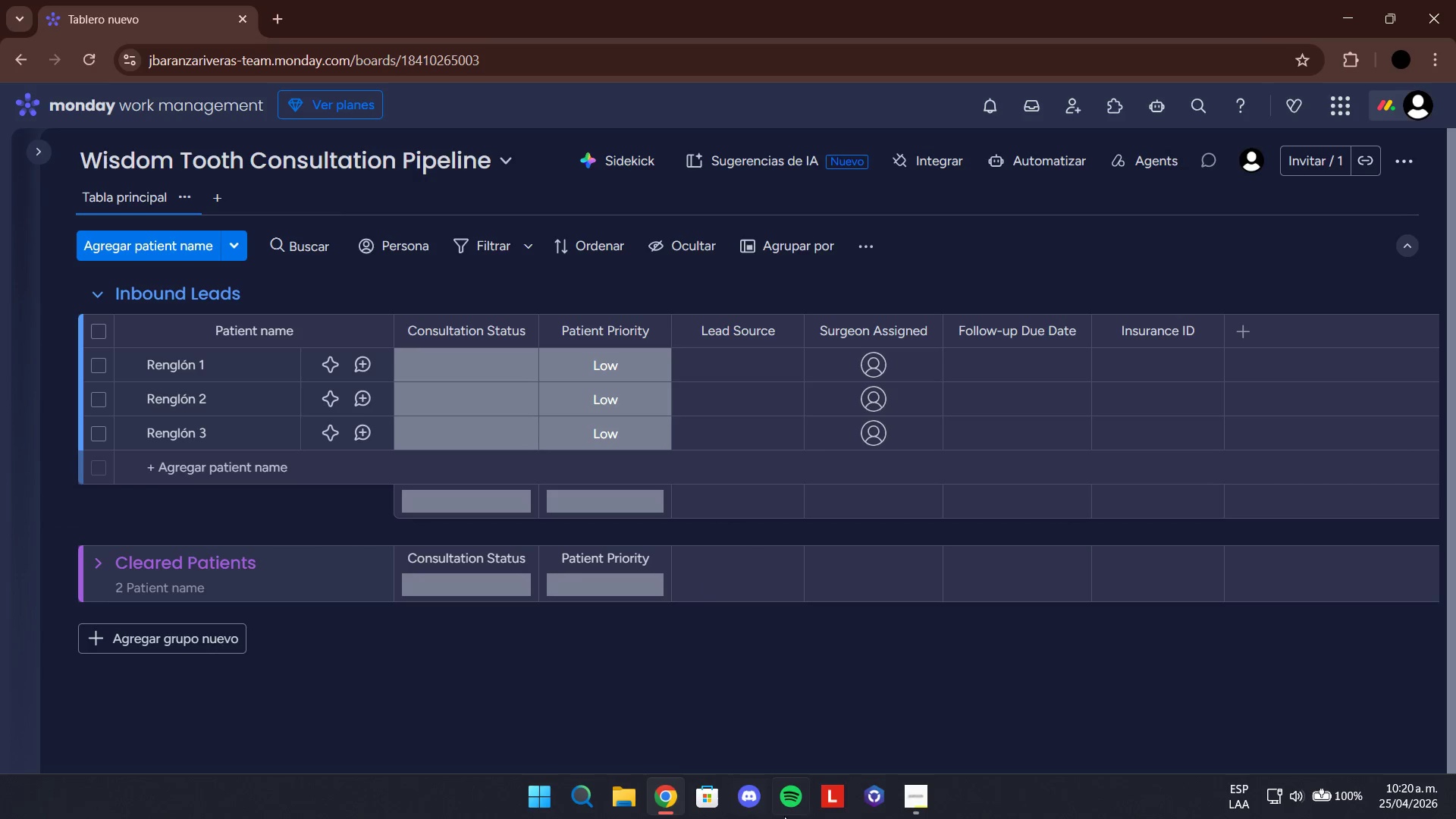 
left_click([931, 797])